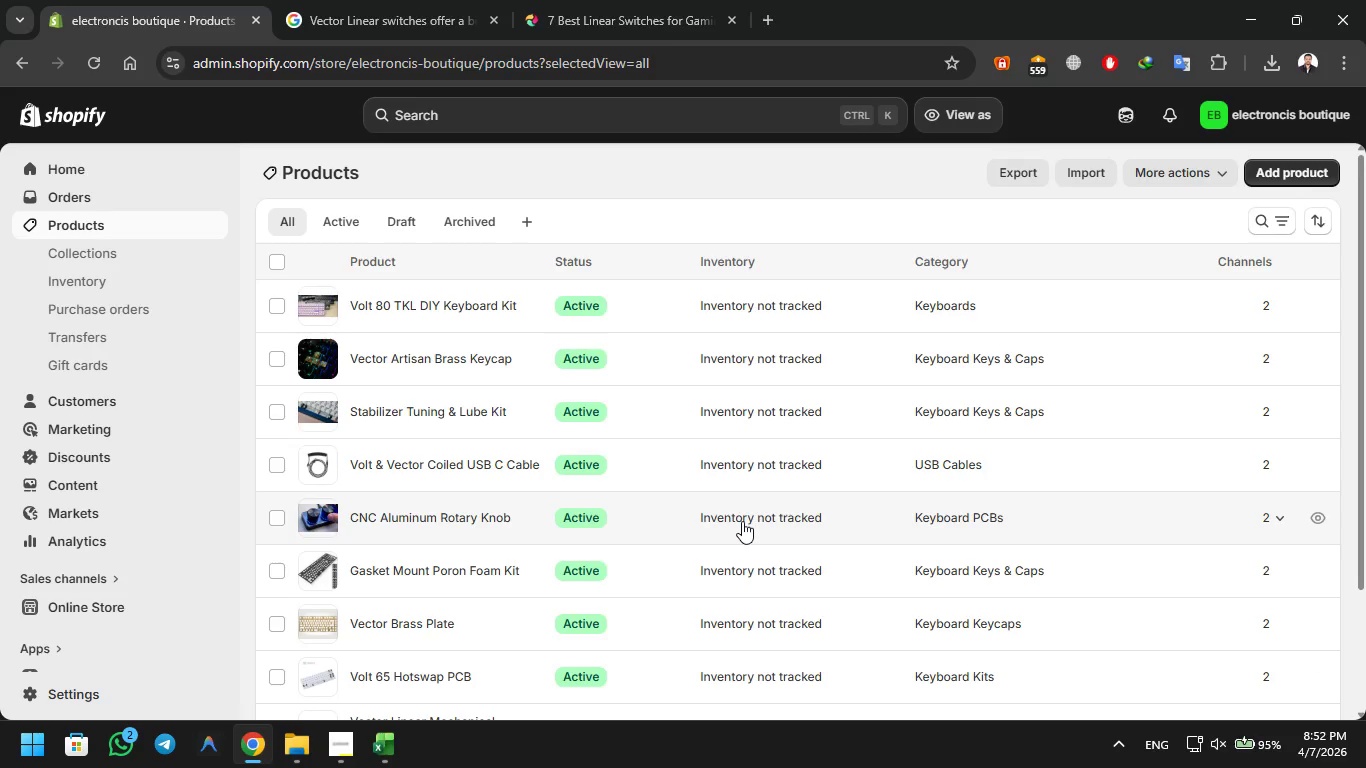 
scroll: coordinate [741, 529], scroll_direction: down, amount: 2.0
 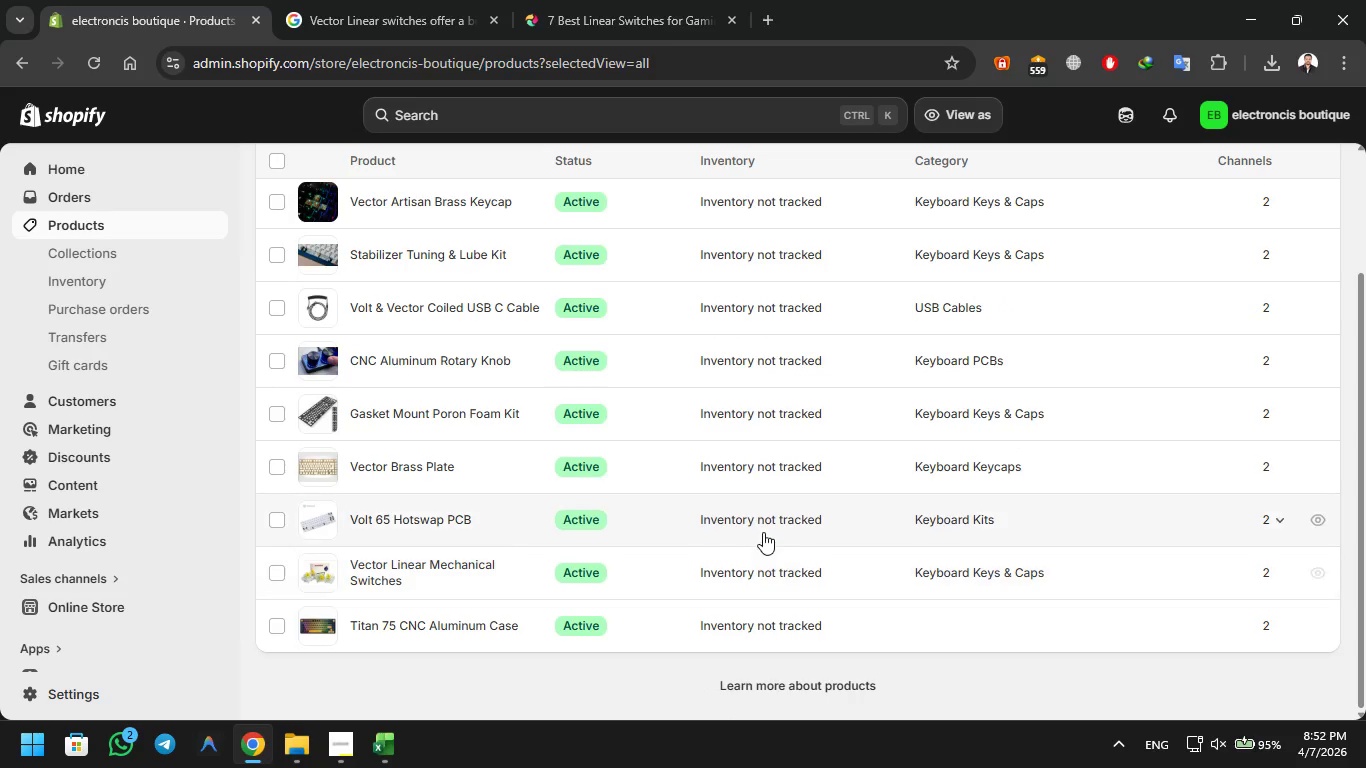 
scroll: coordinate [769, 525], scroll_direction: up, amount: 3.0
 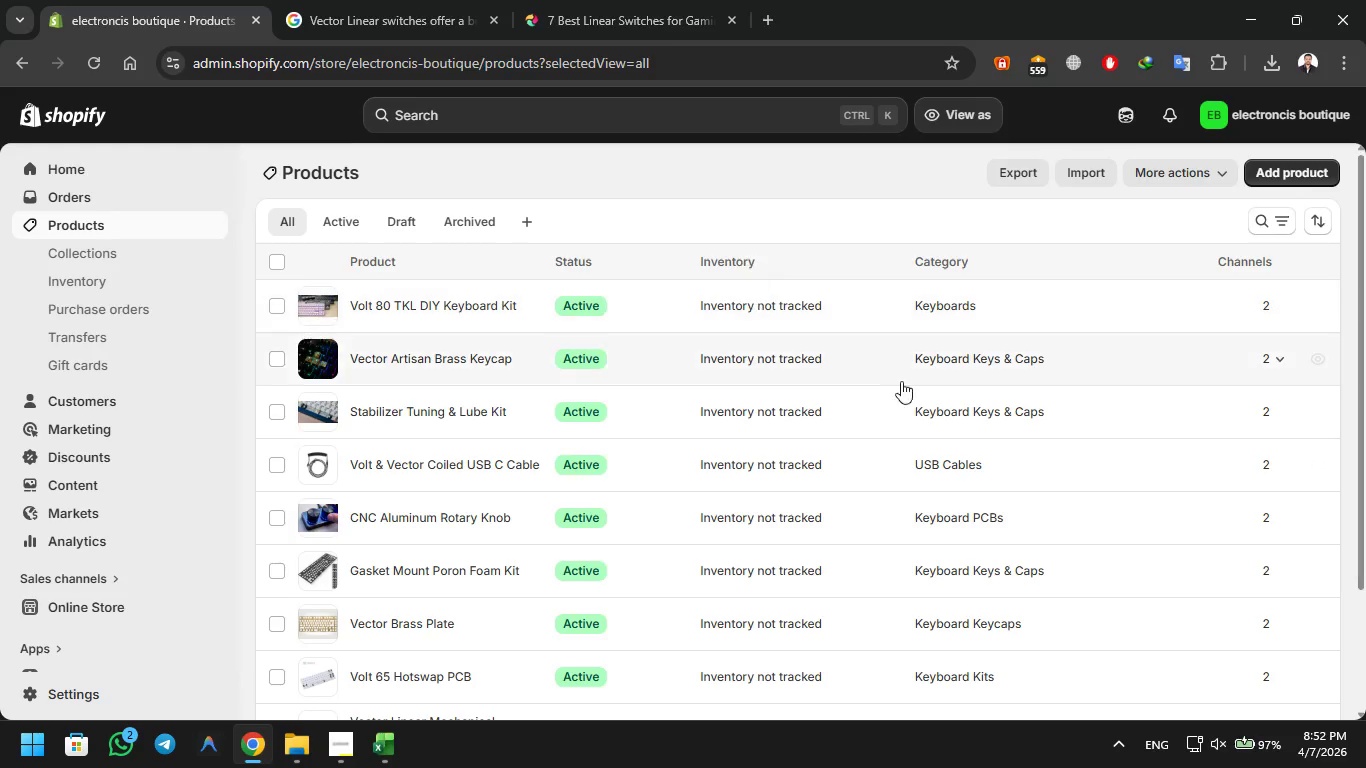 
wait(5.6)
 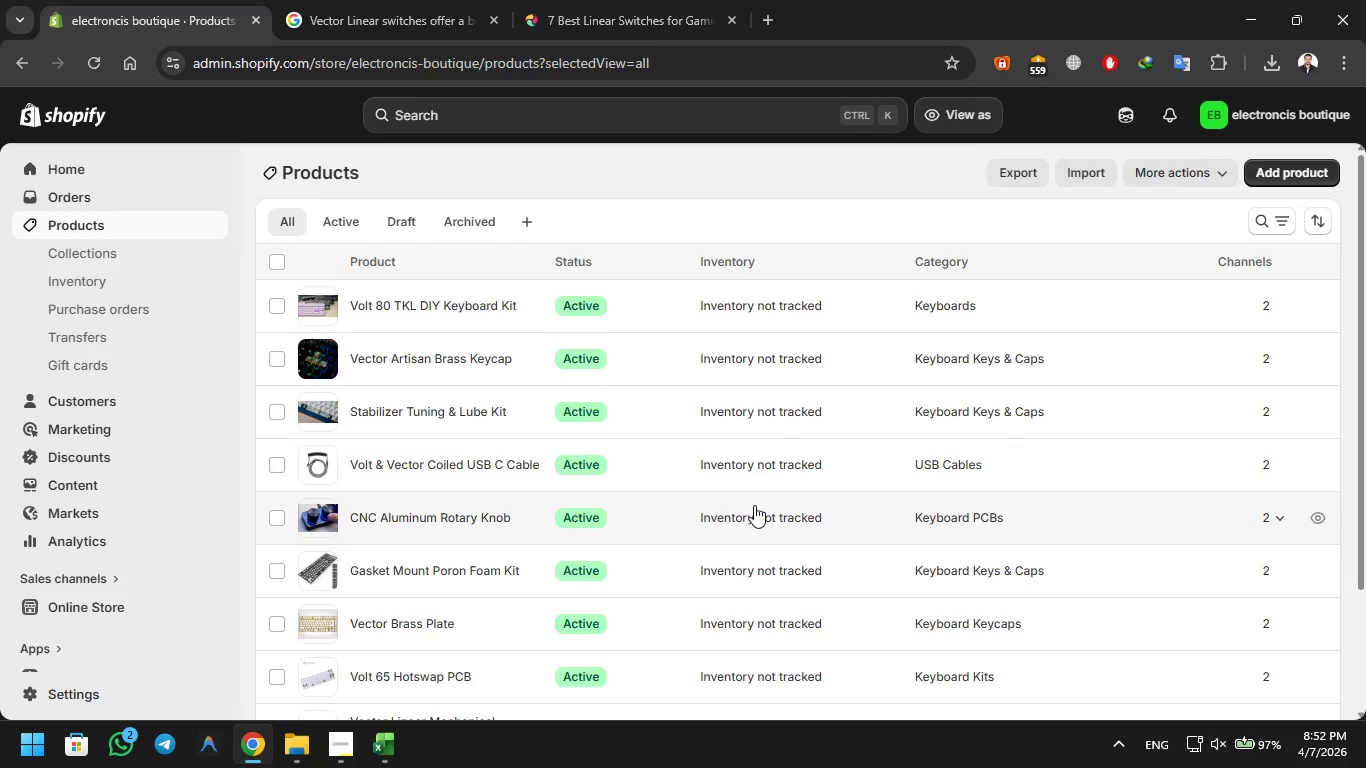 
key(PrintScreen)
 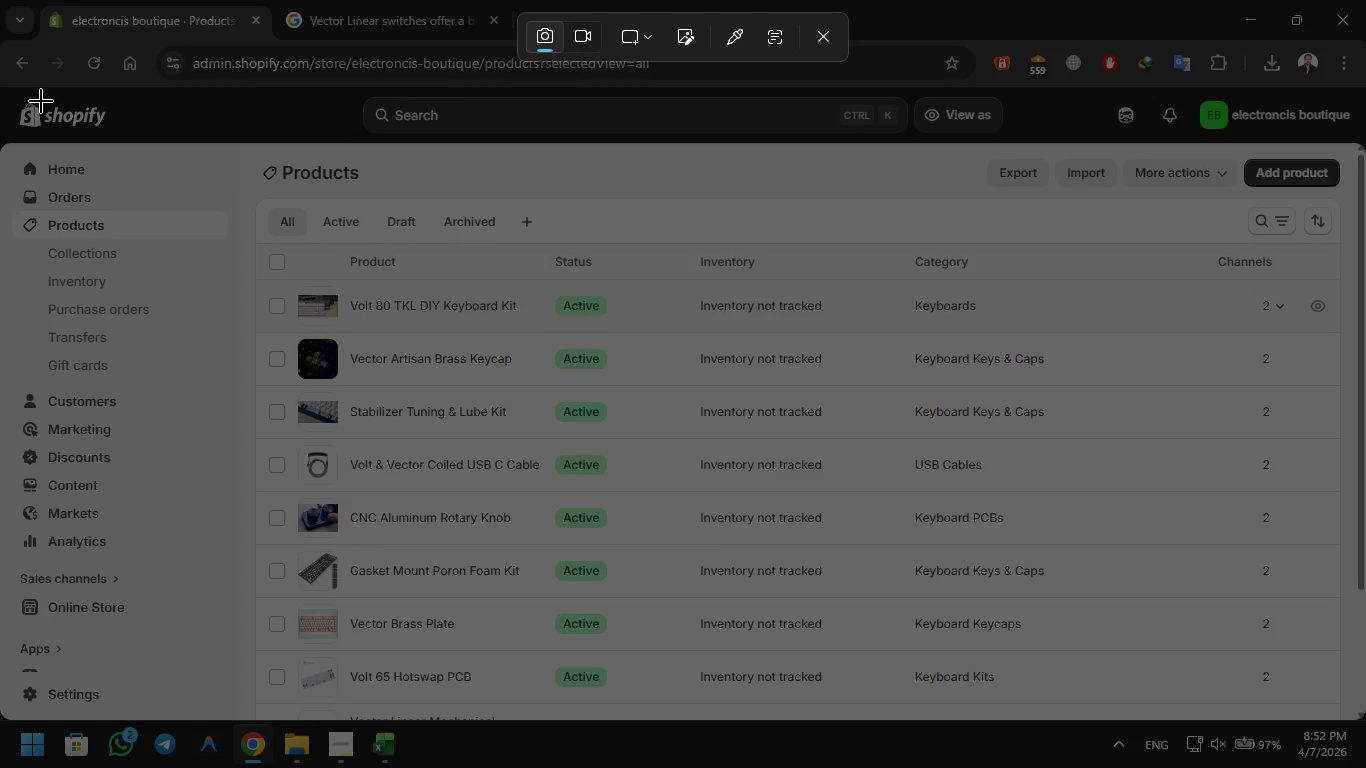 
left_click_drag(start_coordinate=[0, 92], to_coordinate=[1363, 720])
 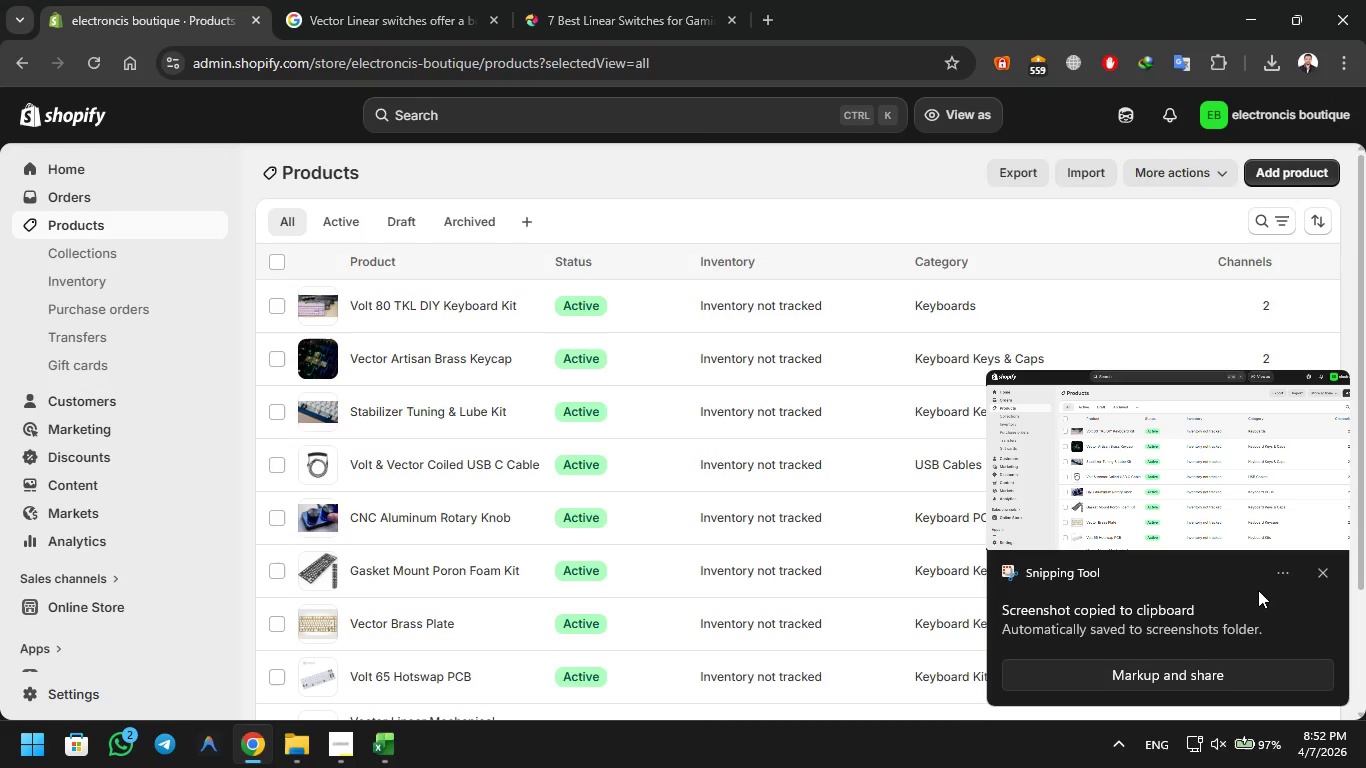 
left_click([1315, 574])
 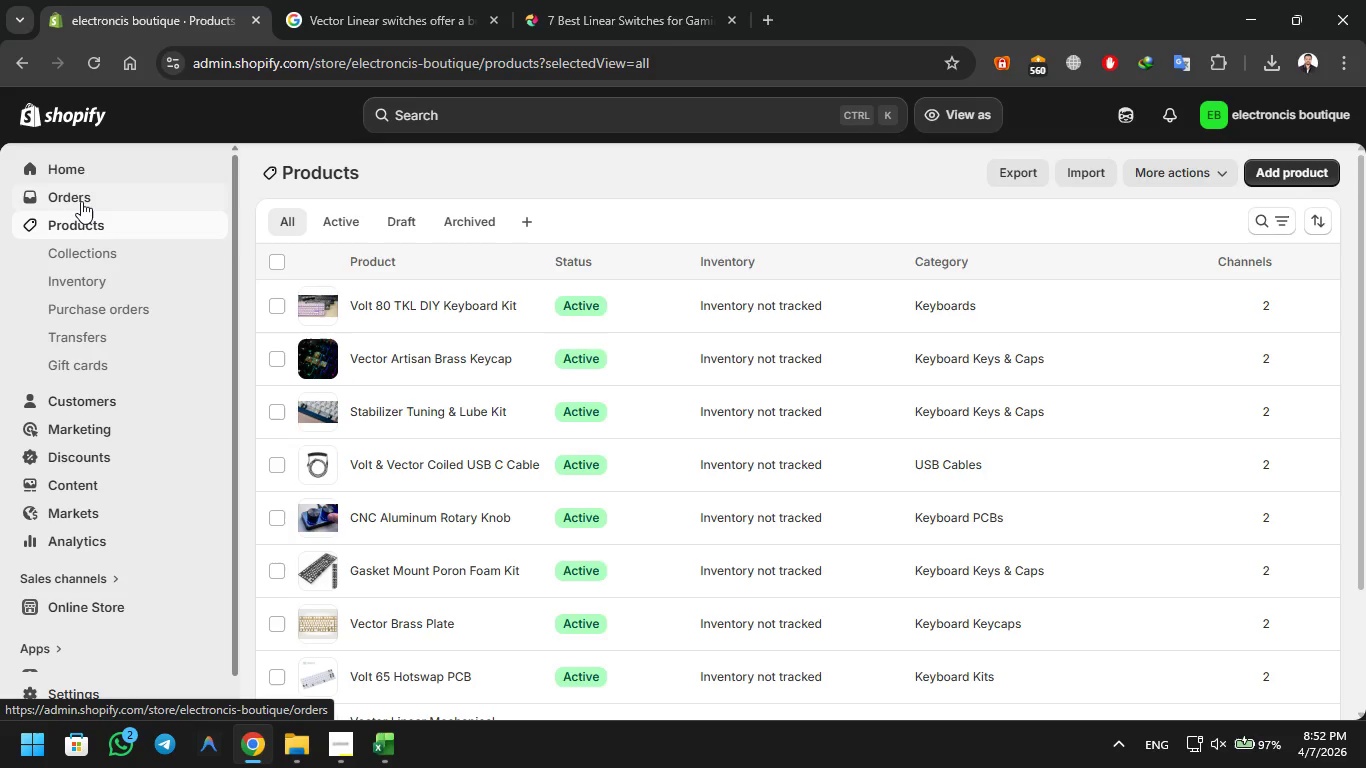 
left_click([87, 247])
 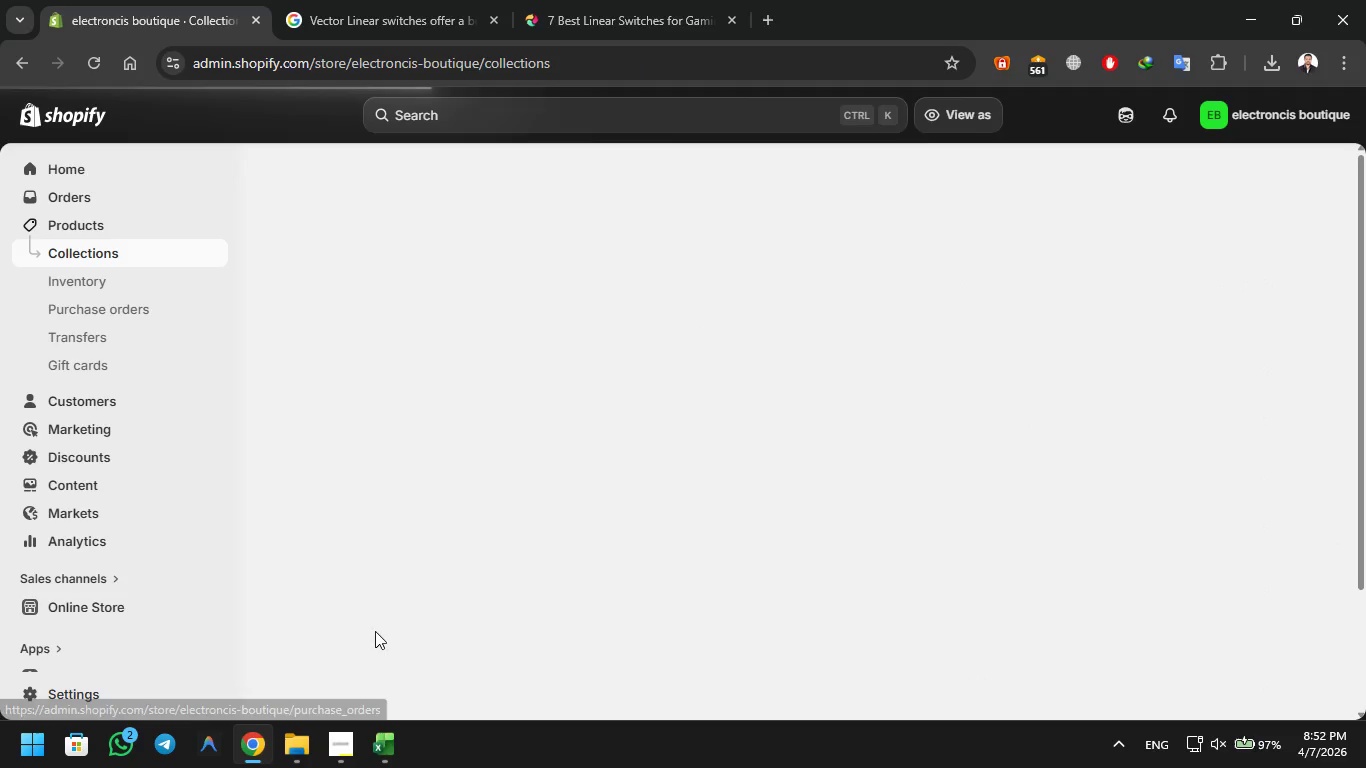 
left_click([351, 732])